 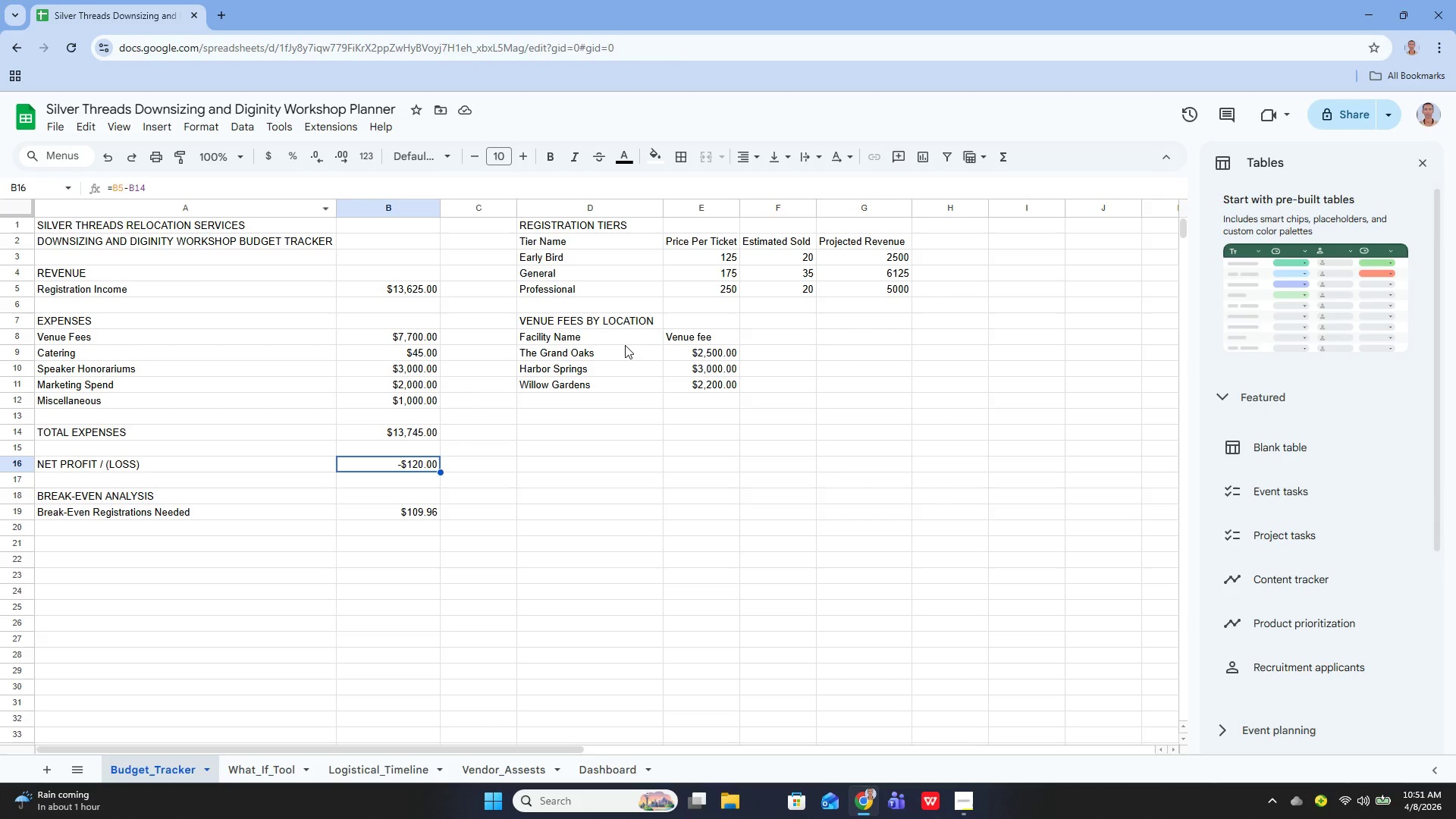 
left_click([1417, 165])
 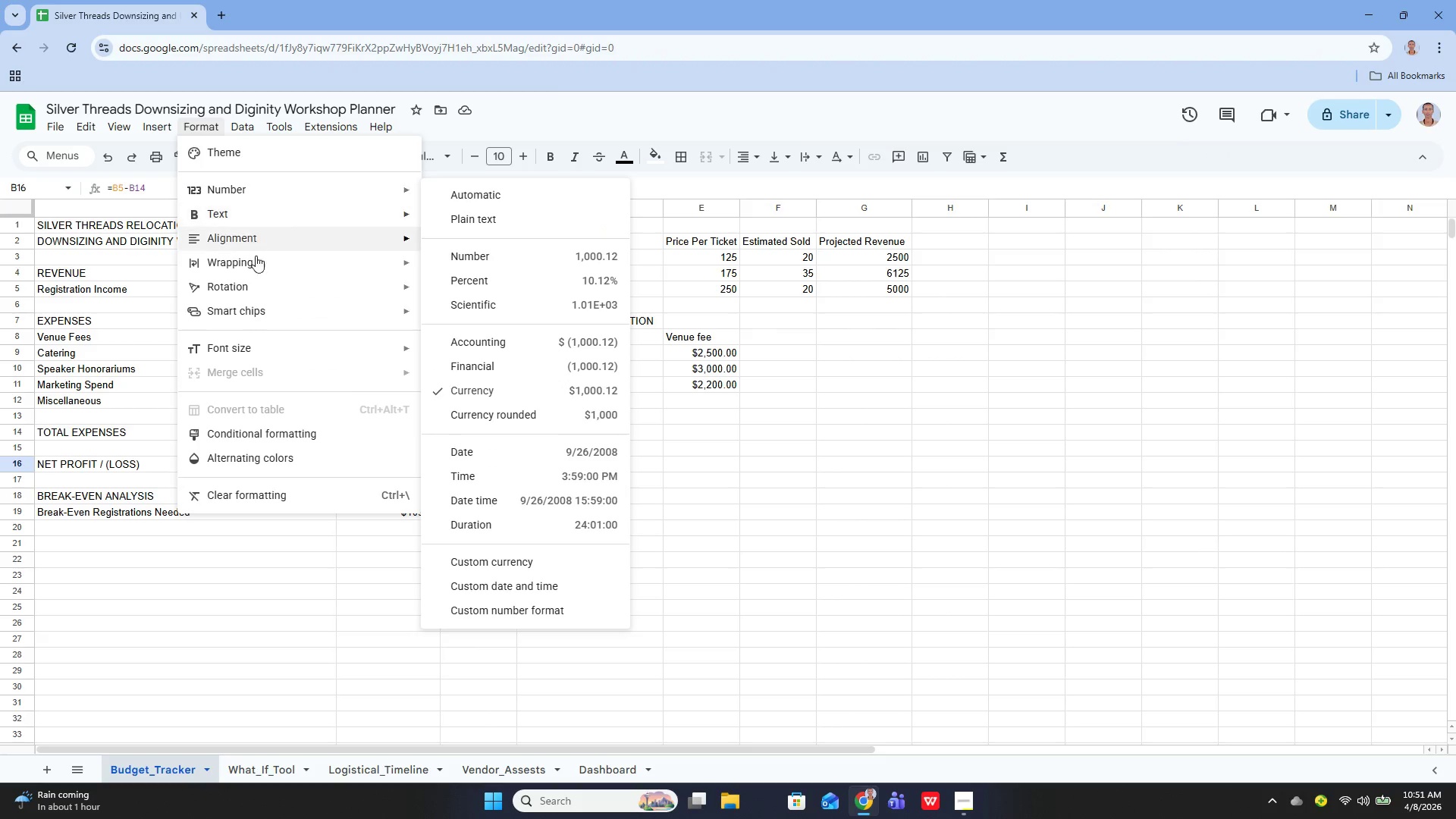 
left_click([287, 429])
 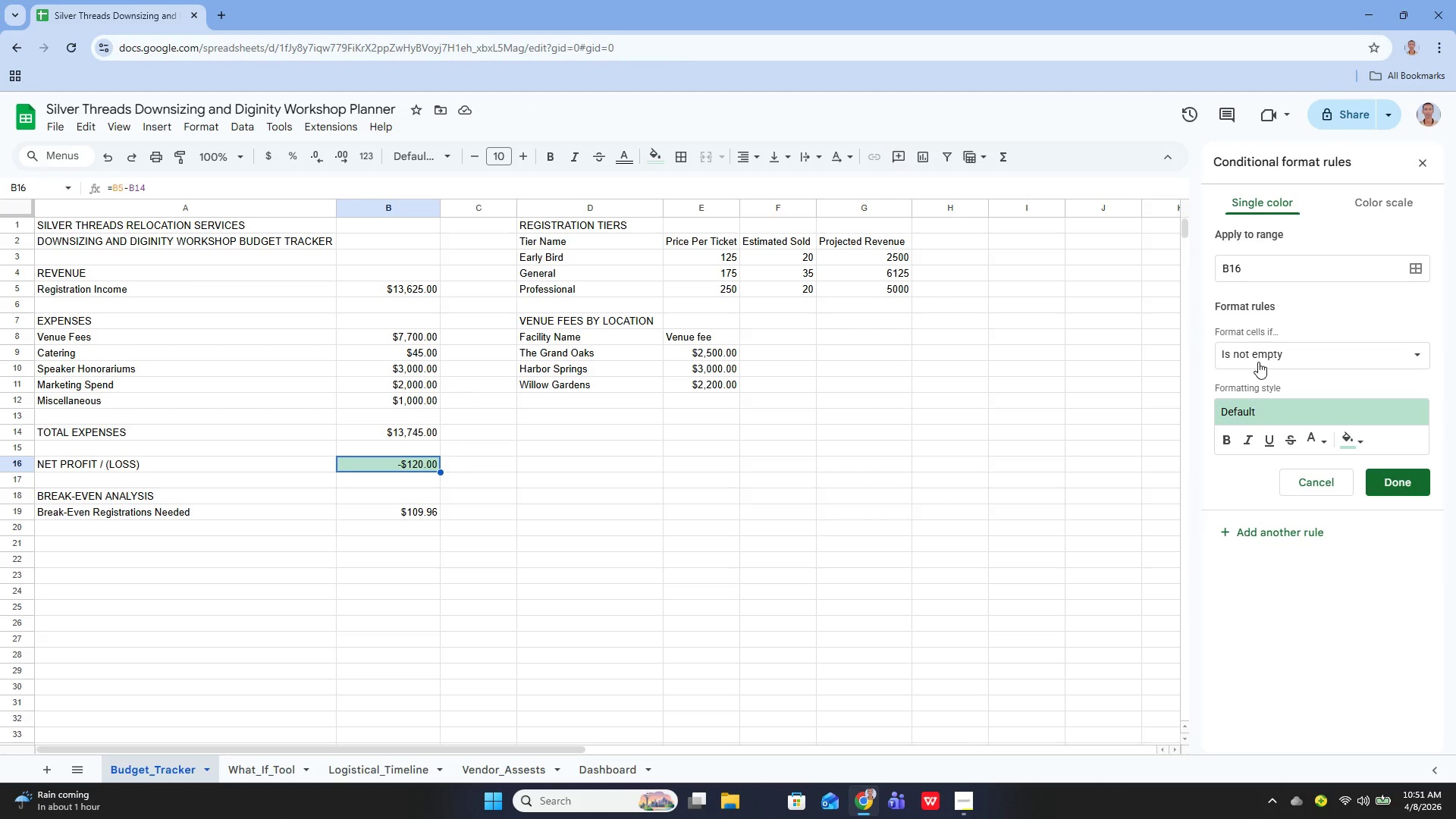 
wait(7.86)
 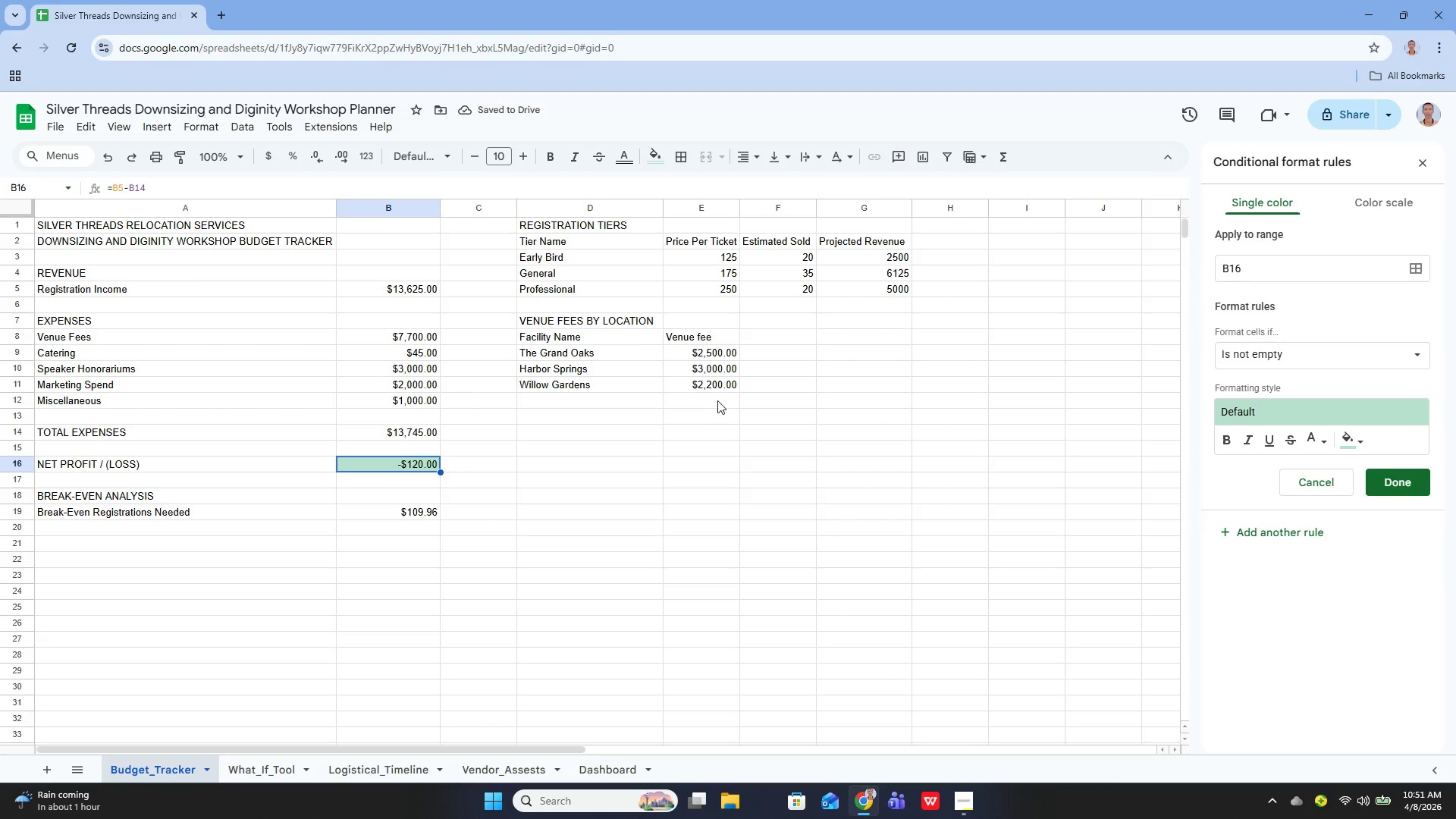 
left_click([1258, 360])
 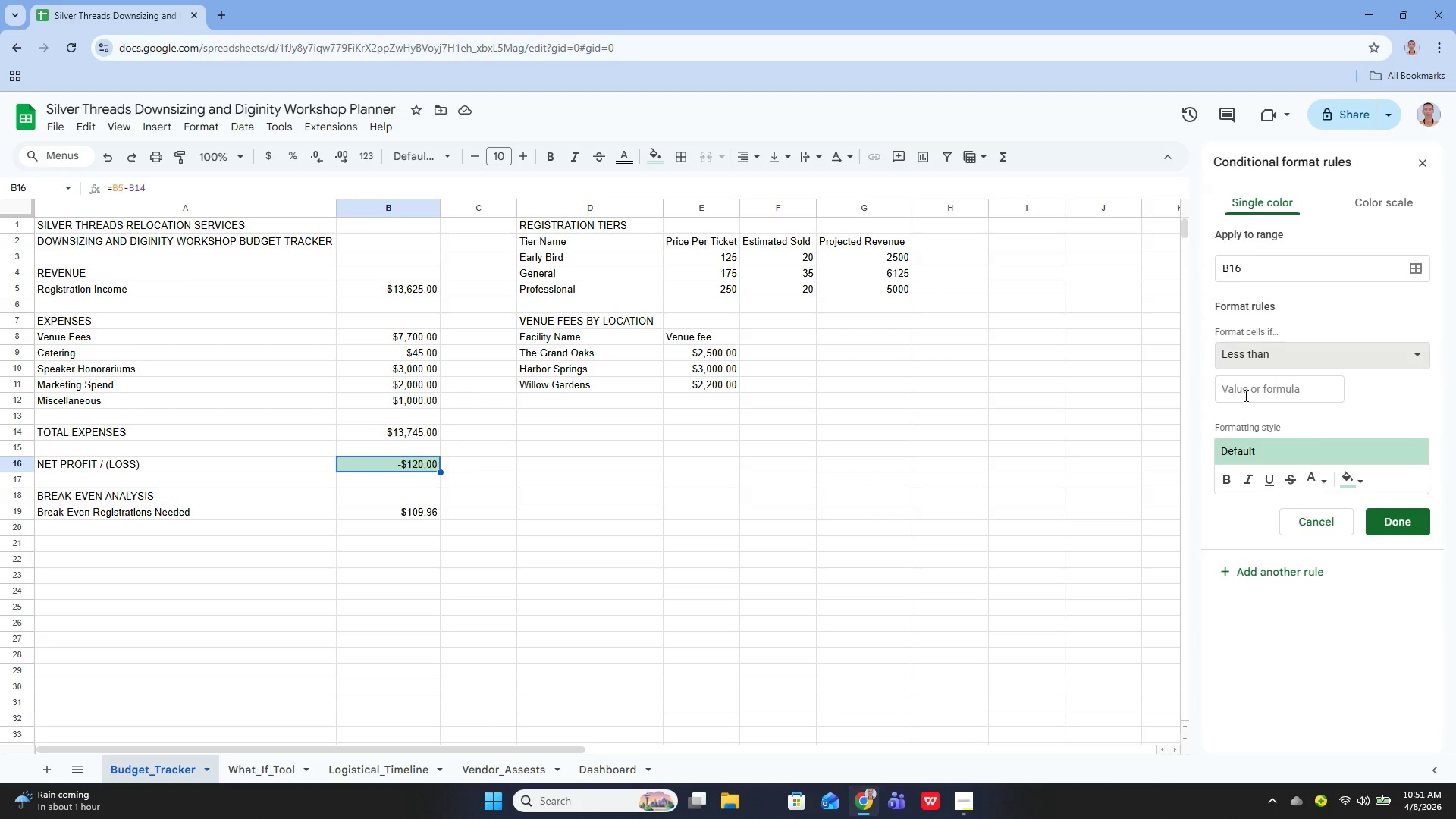 
wait(13.81)
 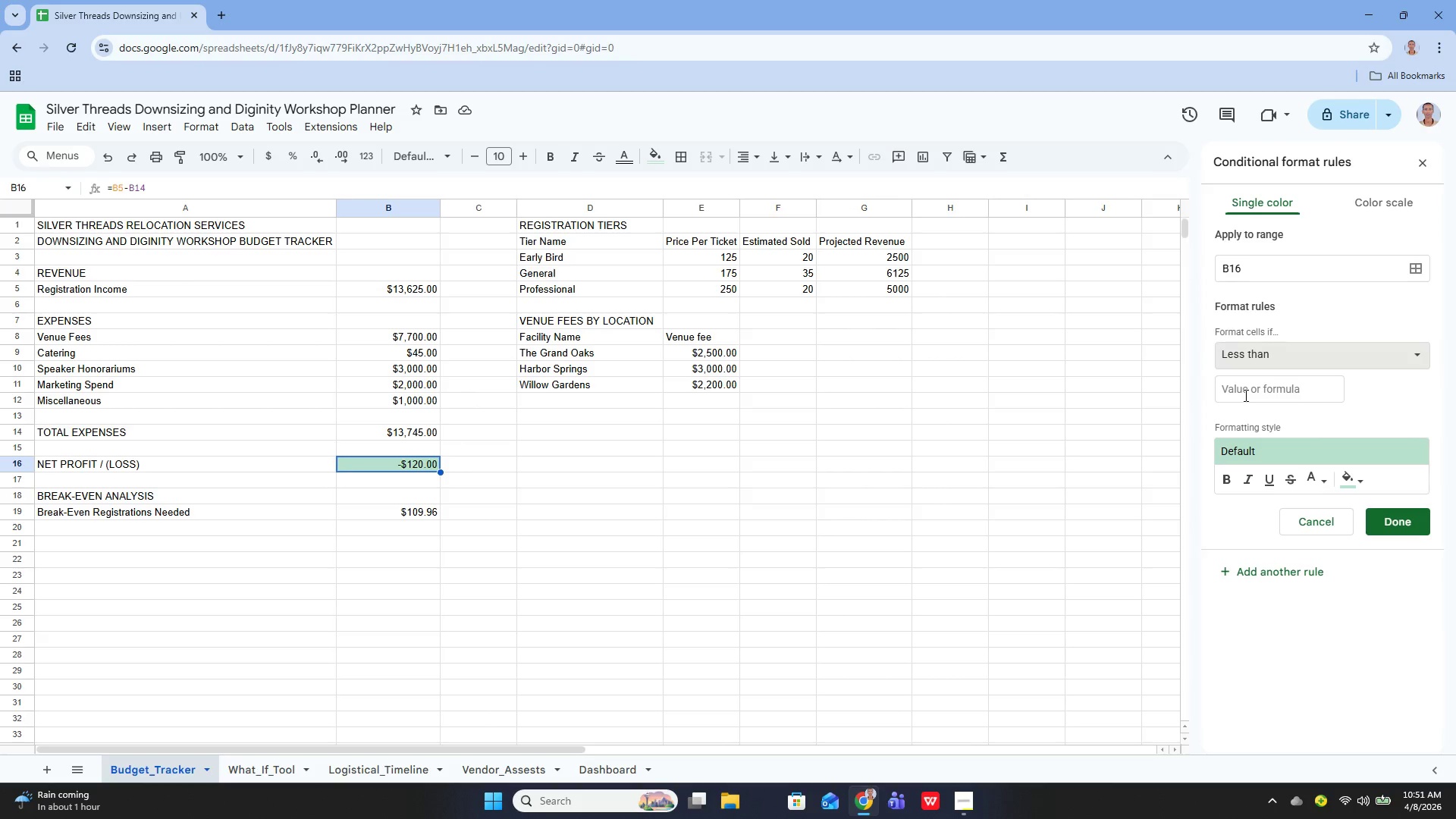 
left_click([1244, 395])
 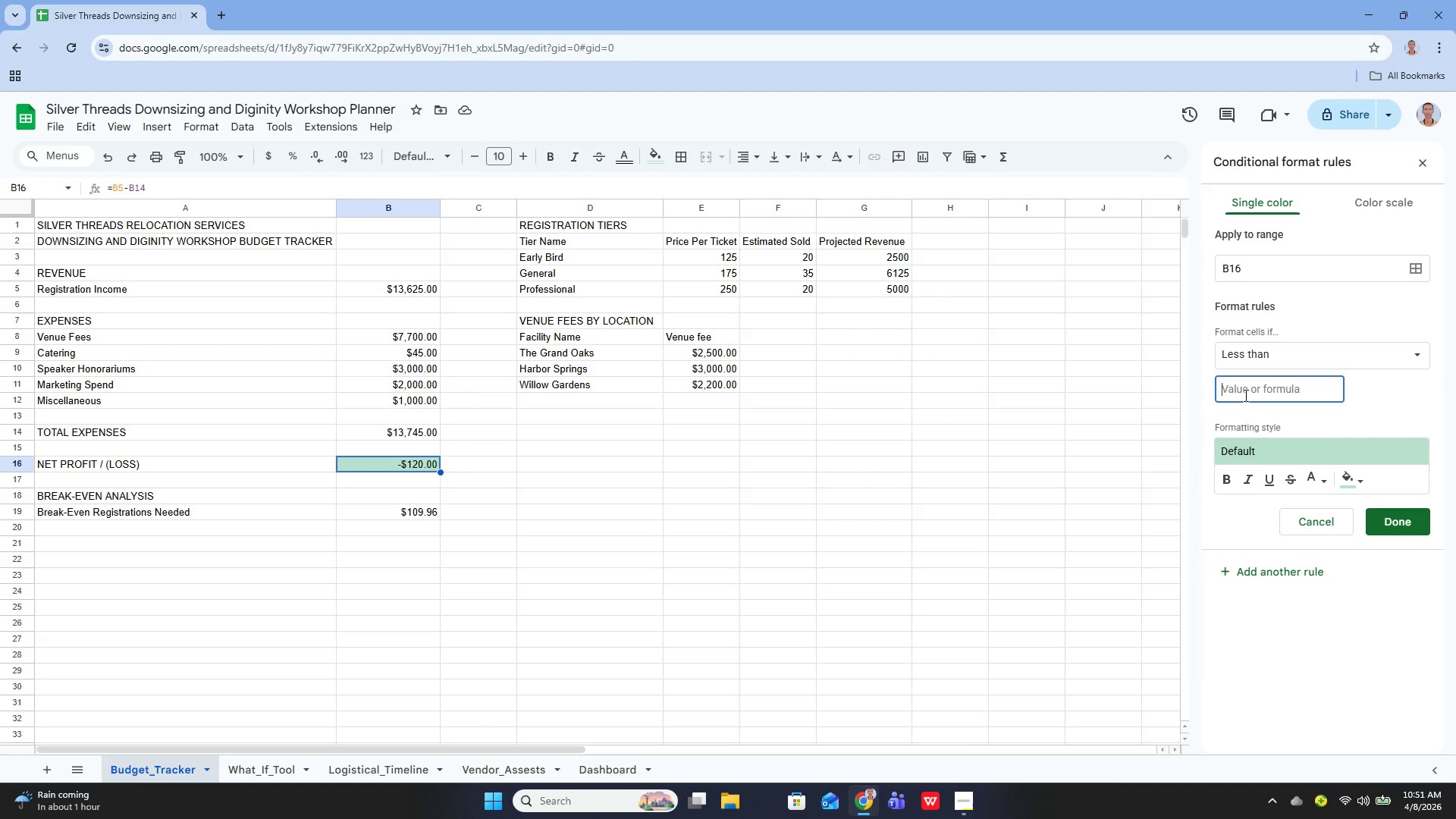 
wait(5.53)
 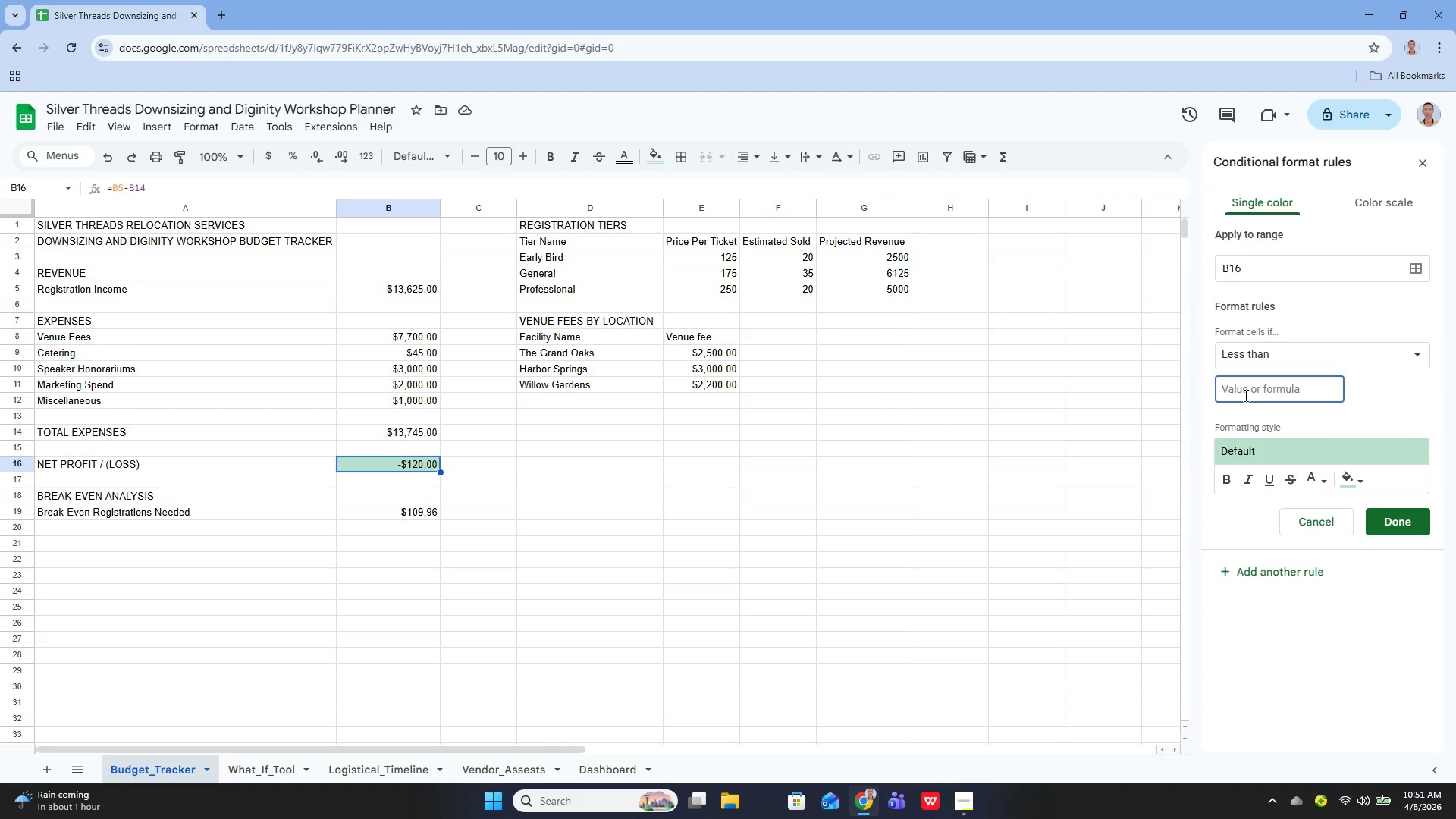 
key(0)
 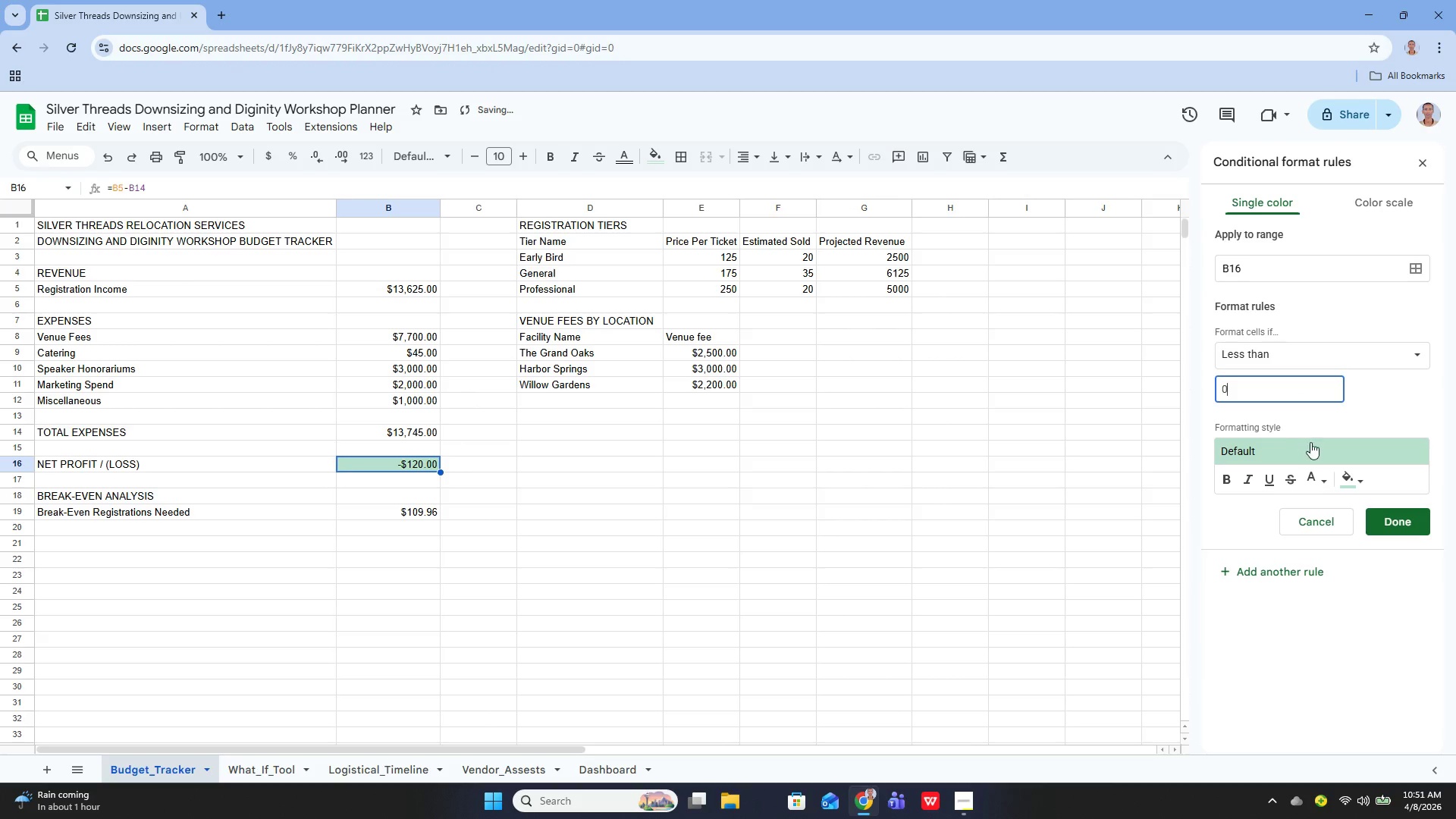 
mouse_move([1215, 448])
 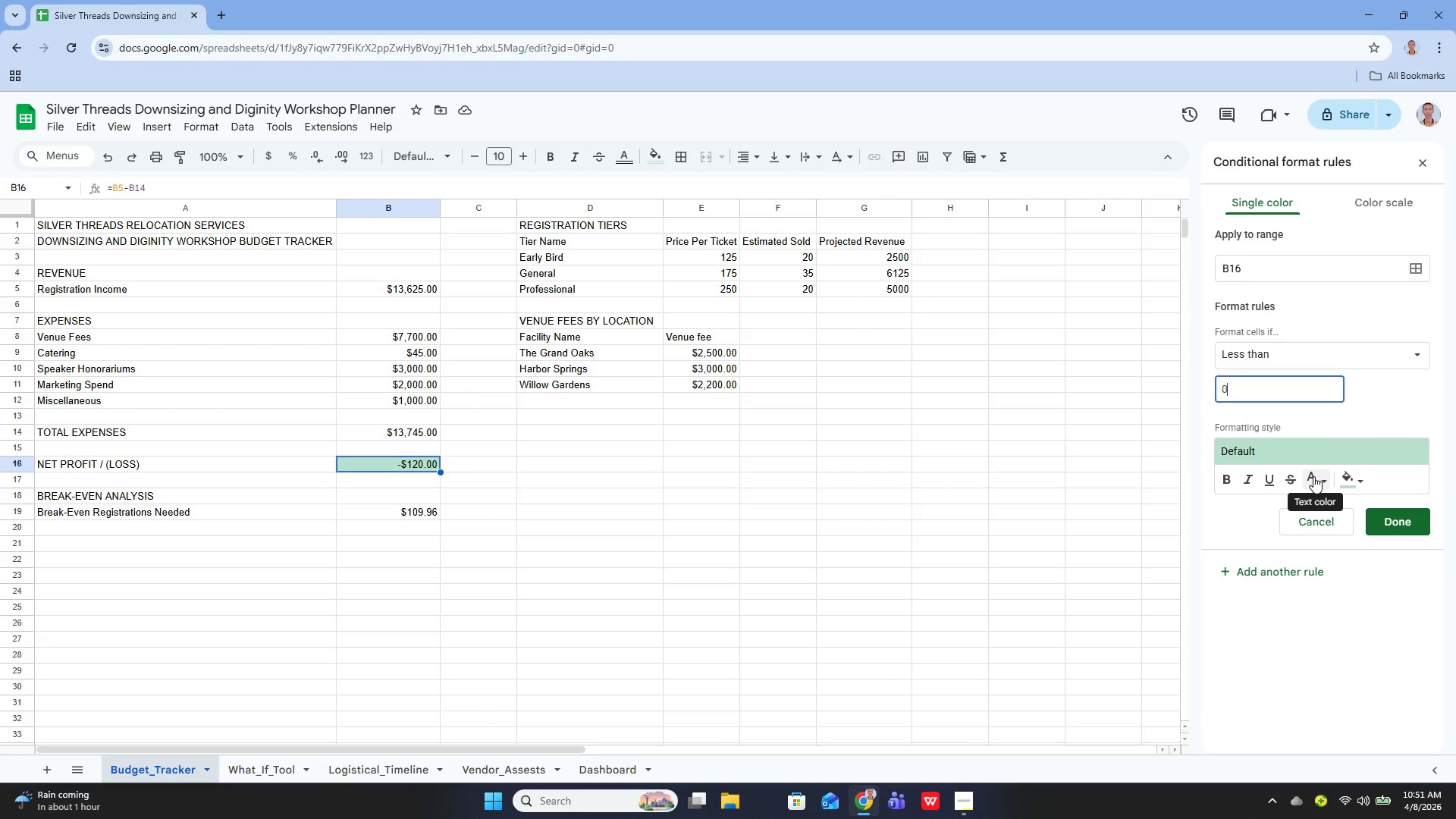 
wait(7.62)
 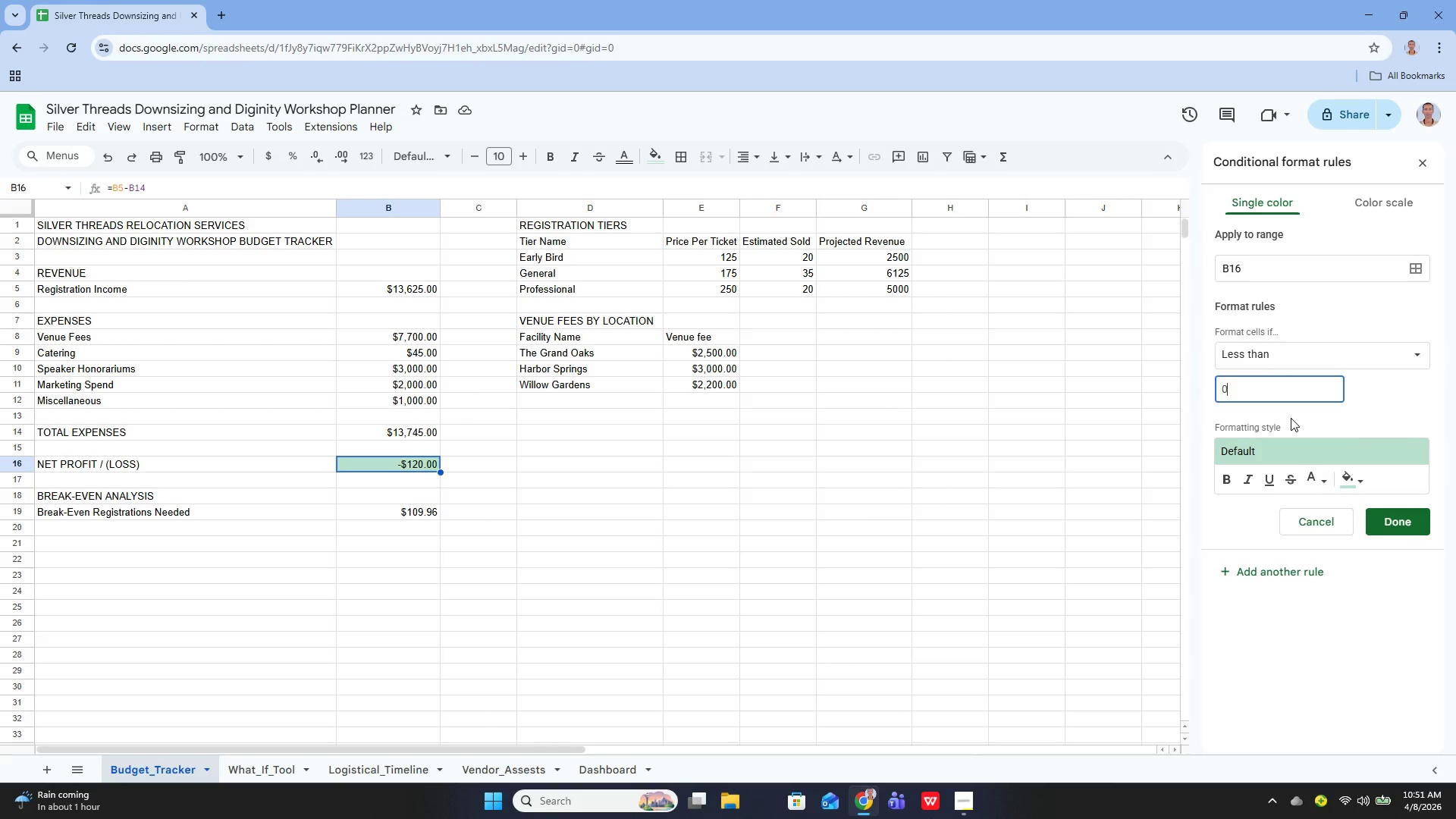 
left_click([1360, 479])
 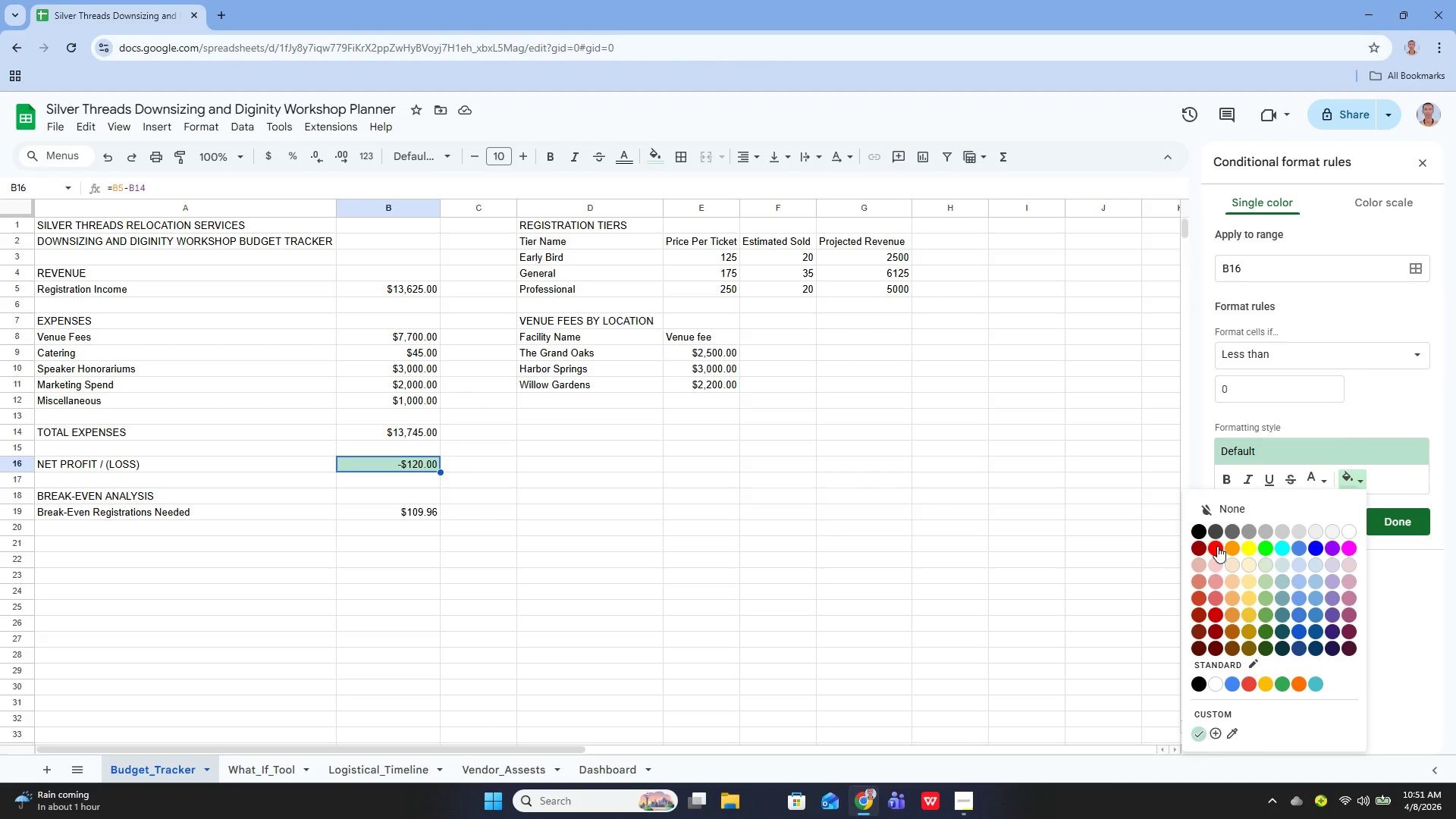 
wait(5.34)
 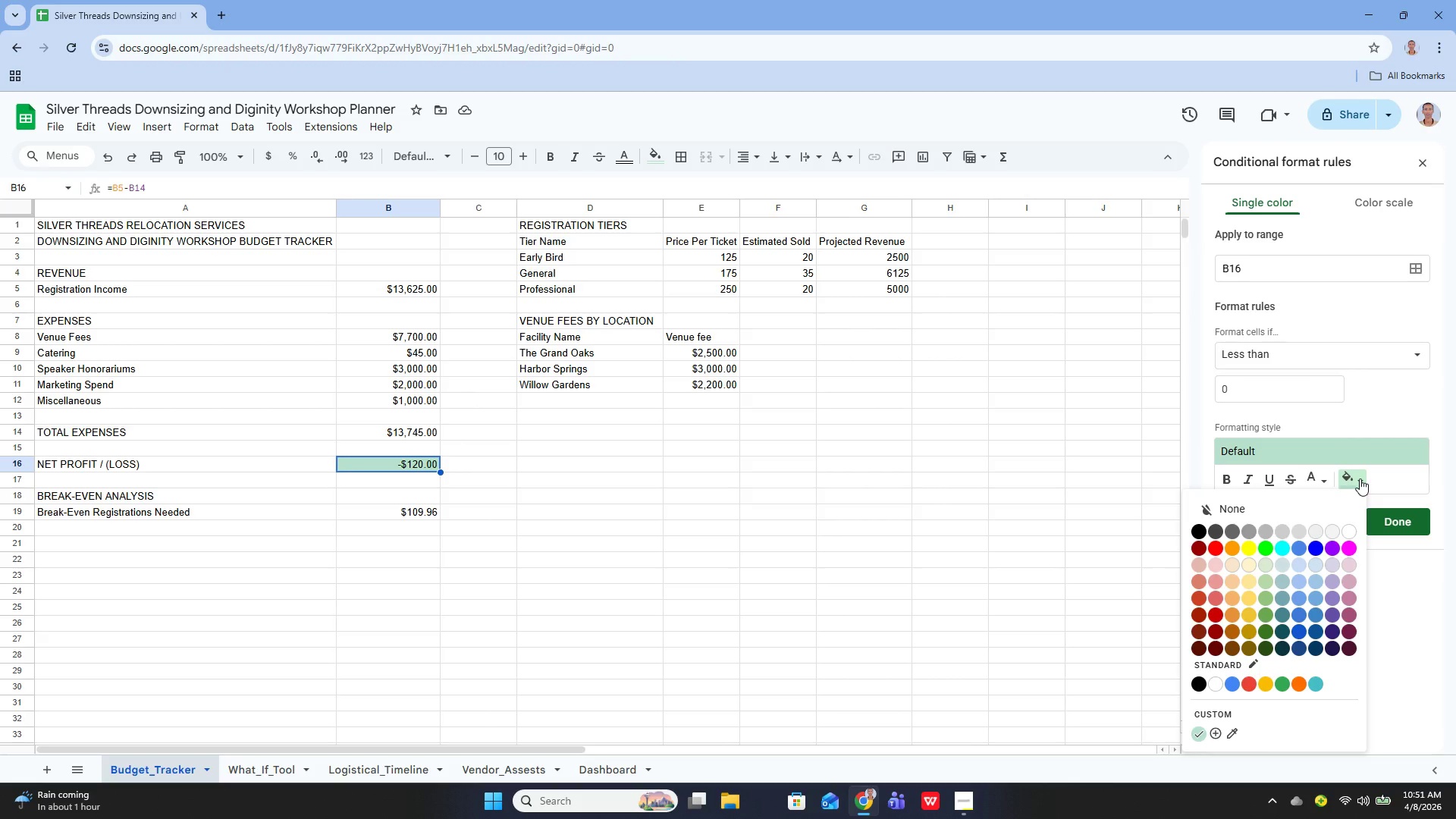 
left_click([1217, 546])
 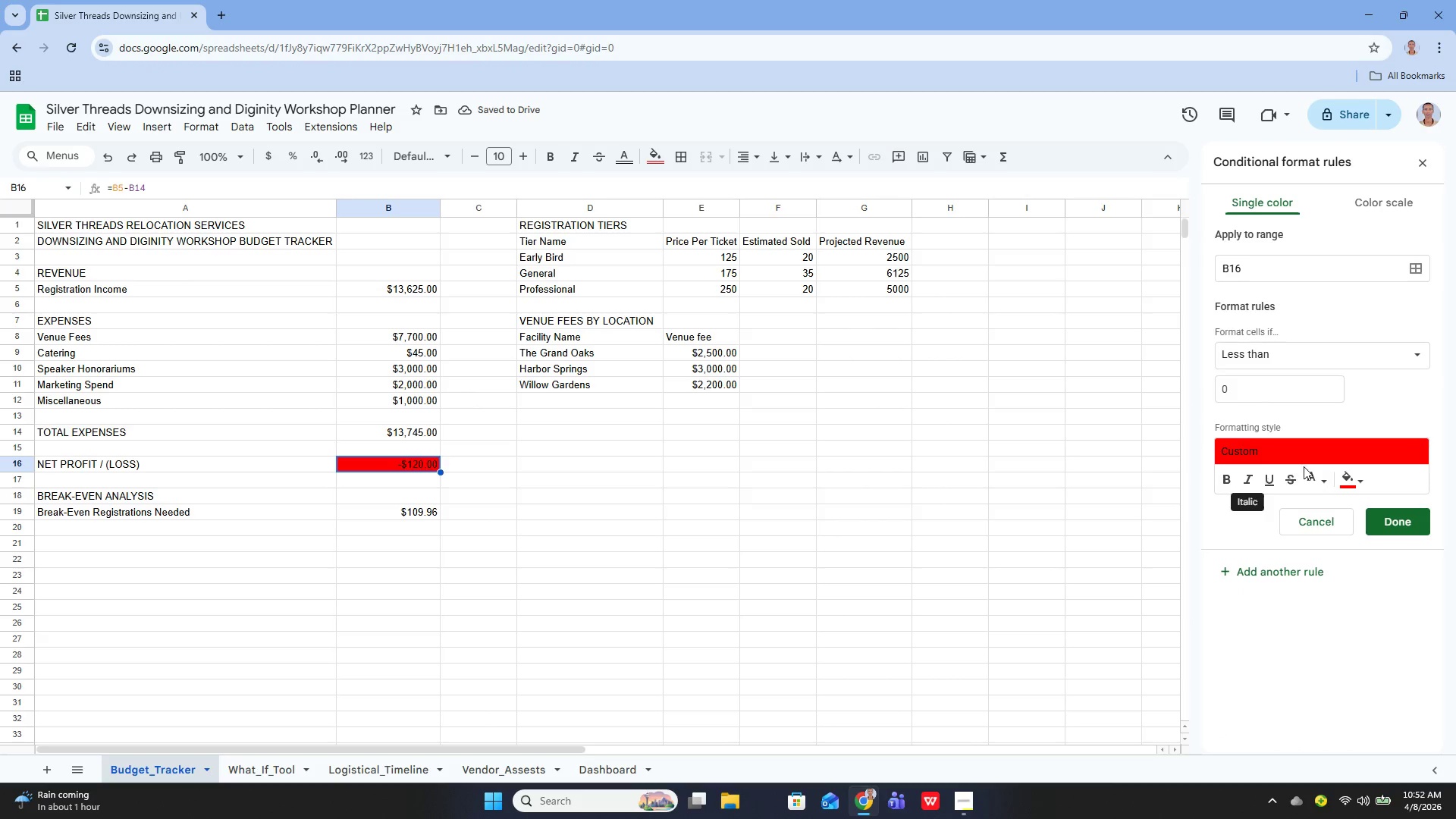 
wait(6.12)
 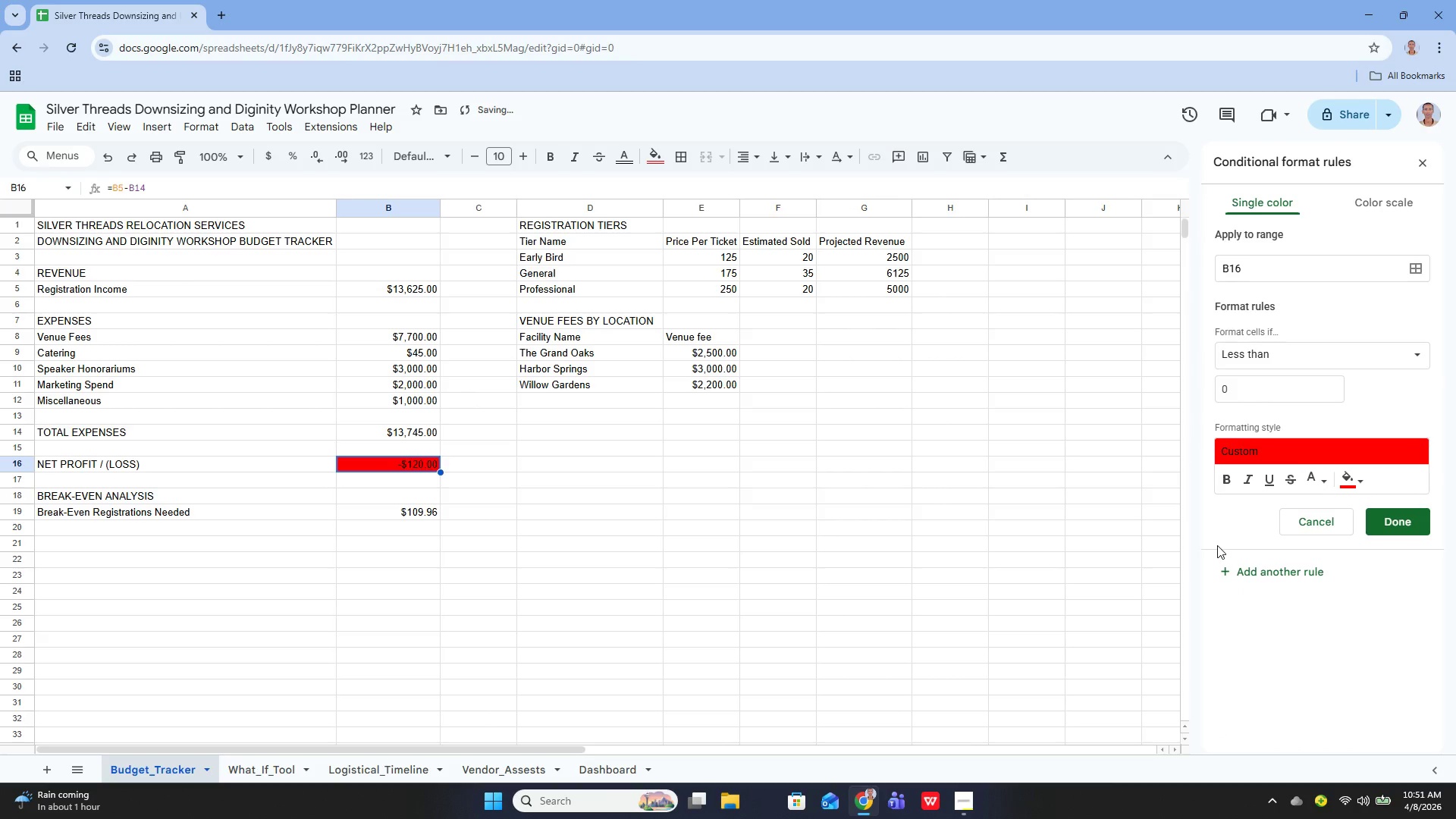 
left_click([1315, 479])
 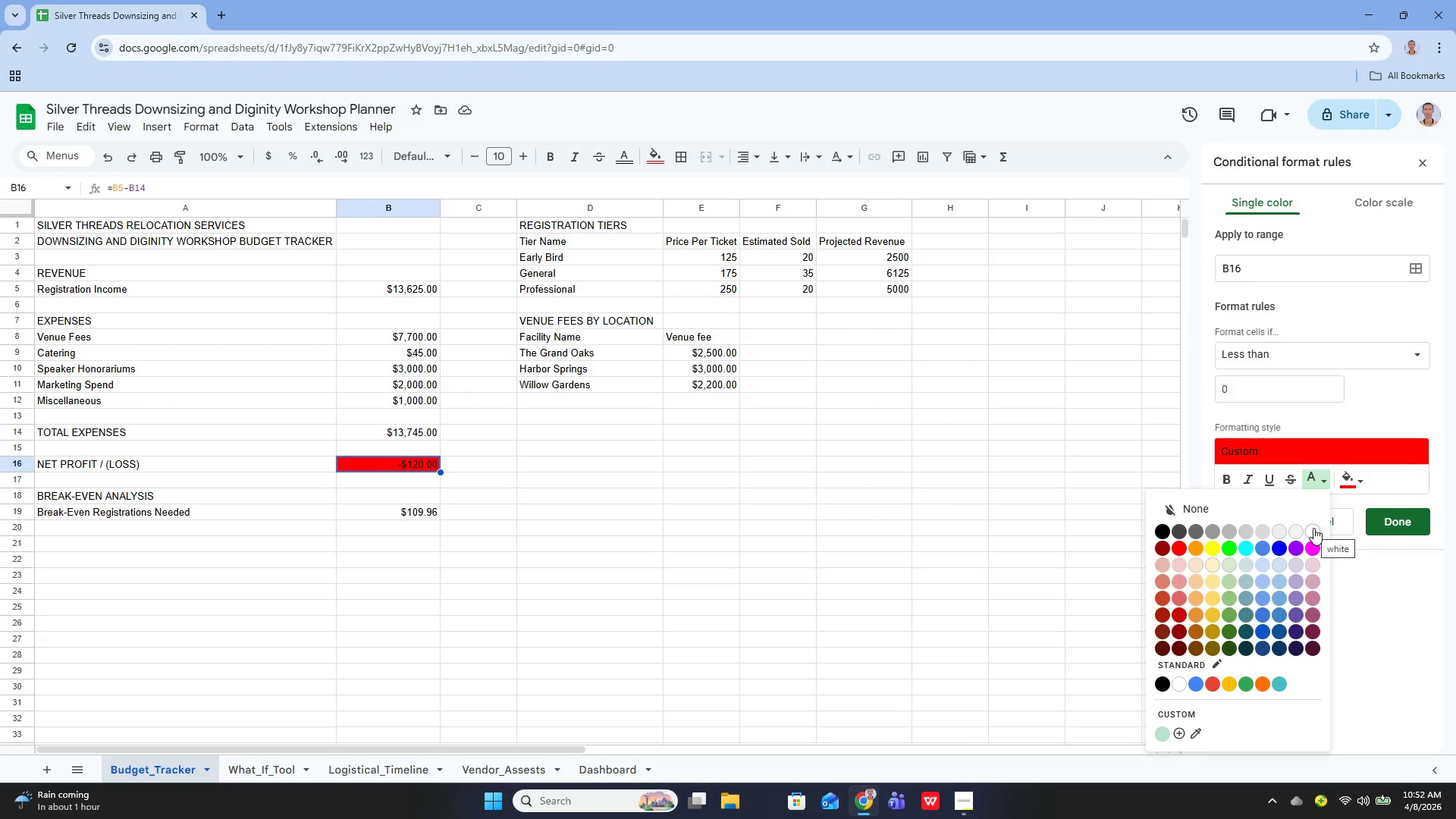 
left_click([1313, 528])
 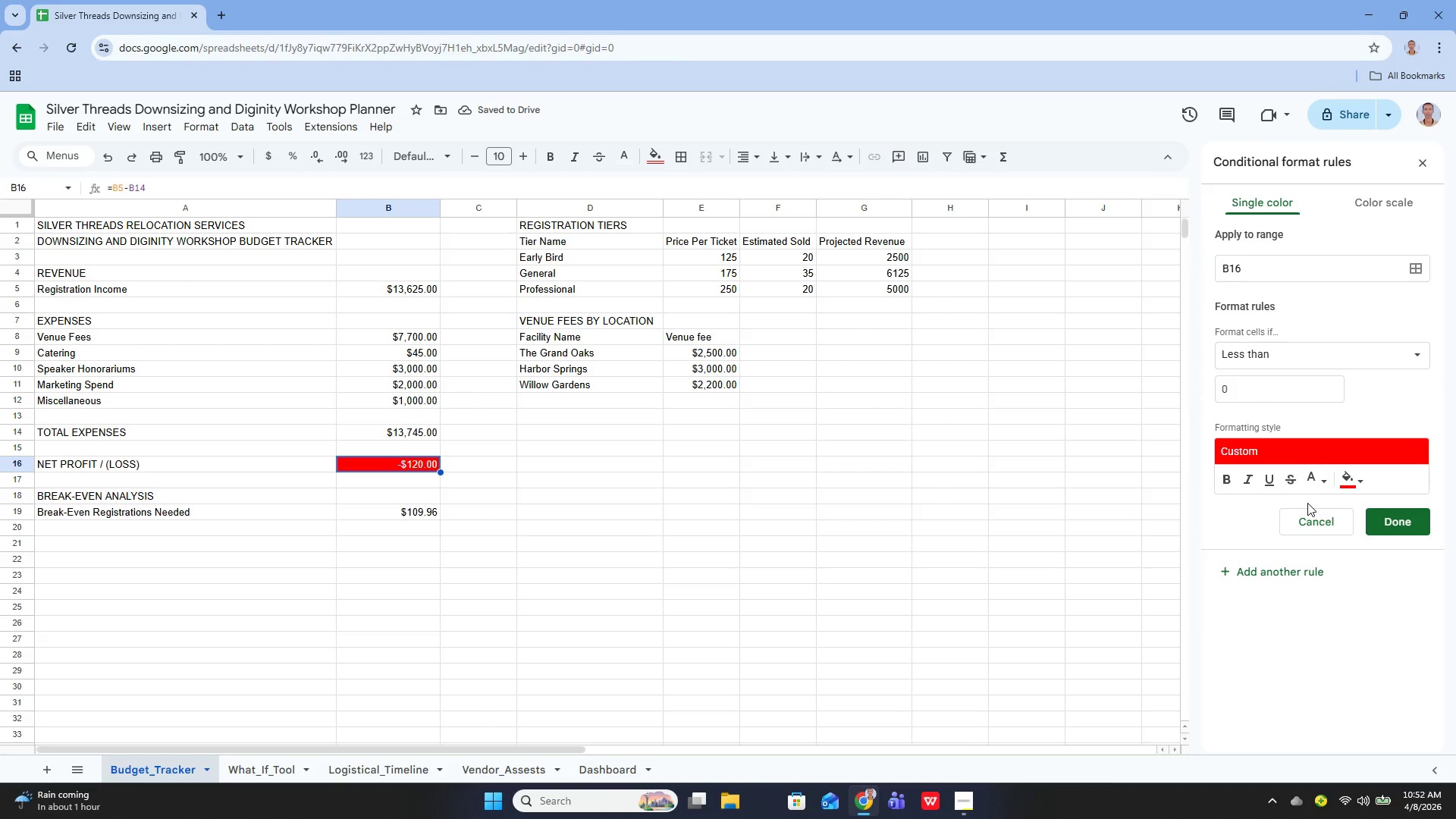 
left_click([1397, 532])
 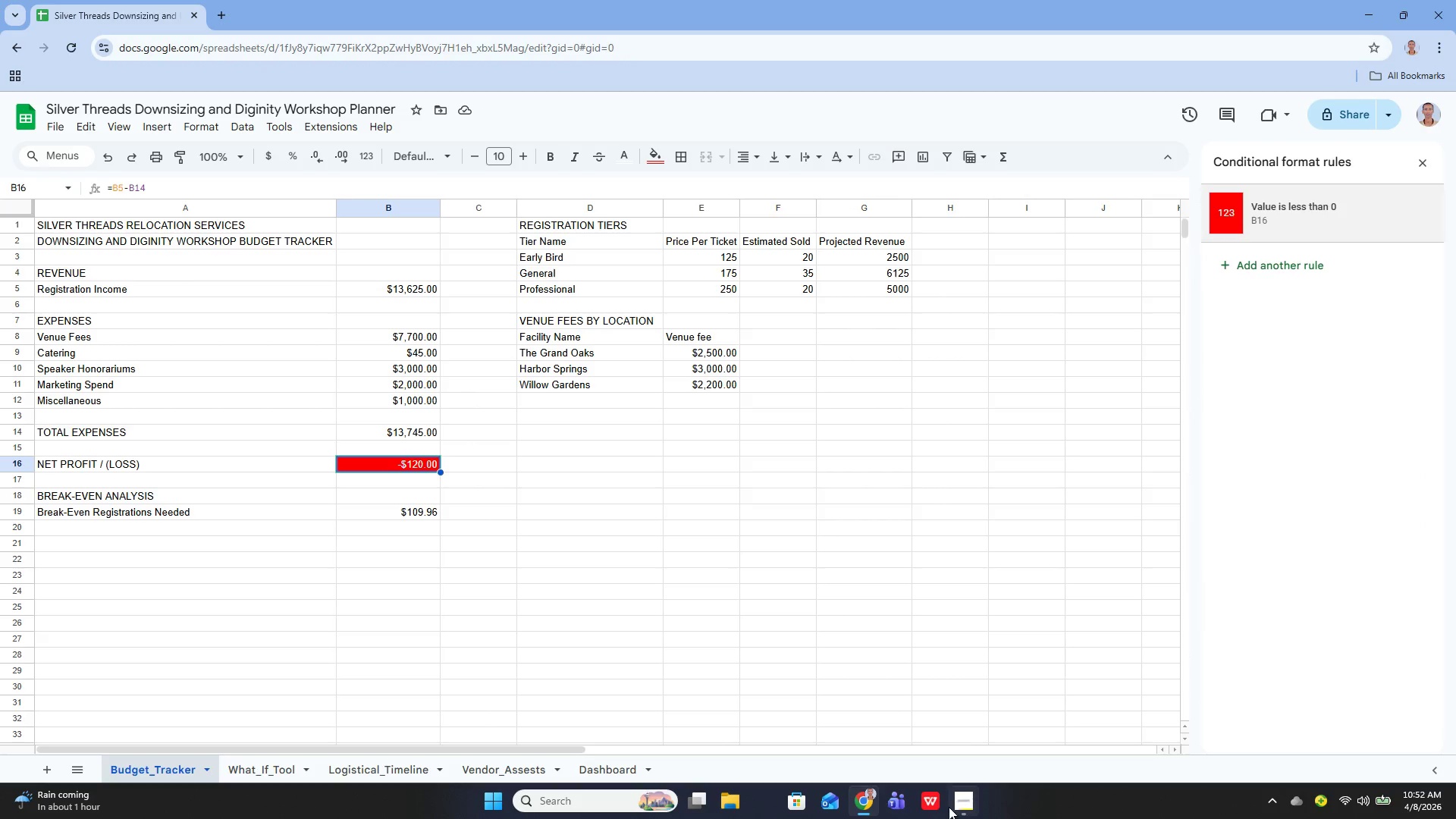 
left_click([965, 803])